 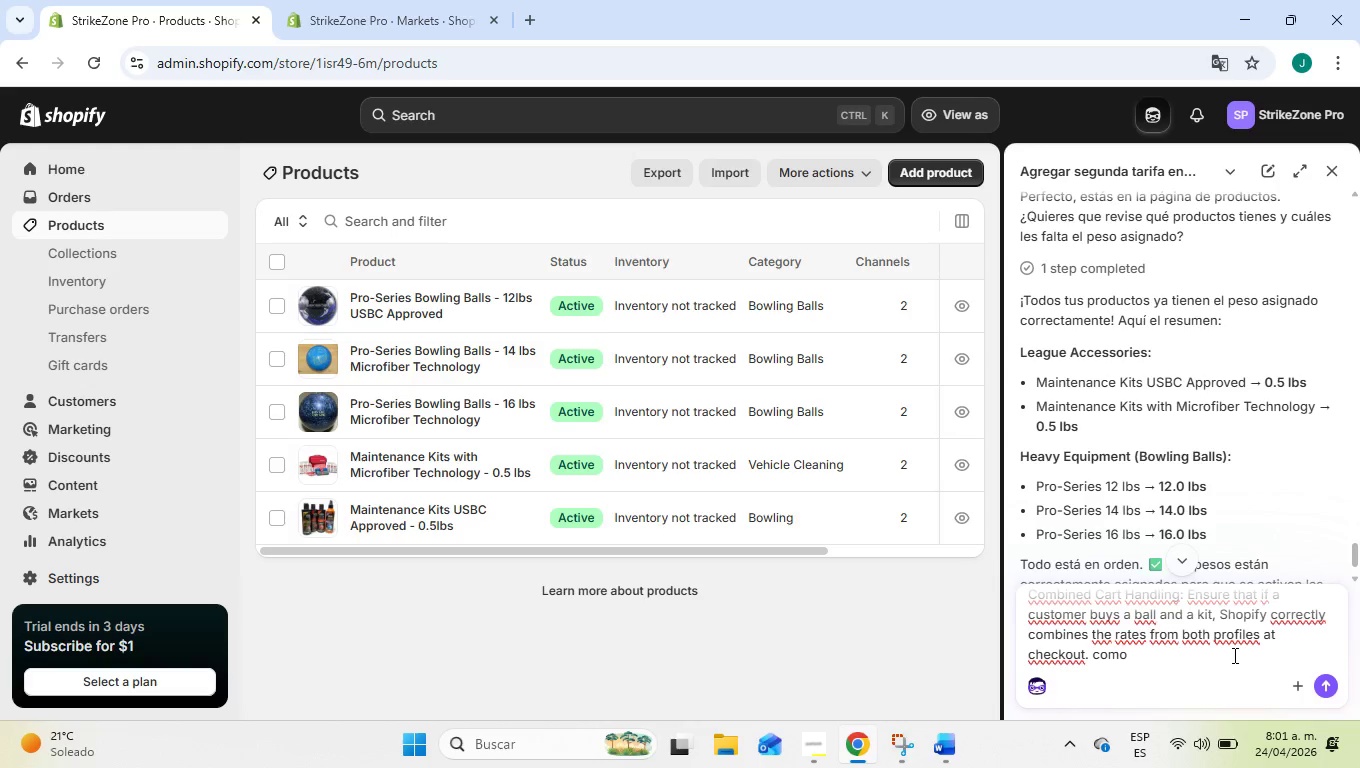 
type(me aseguro de esto o verifico)
 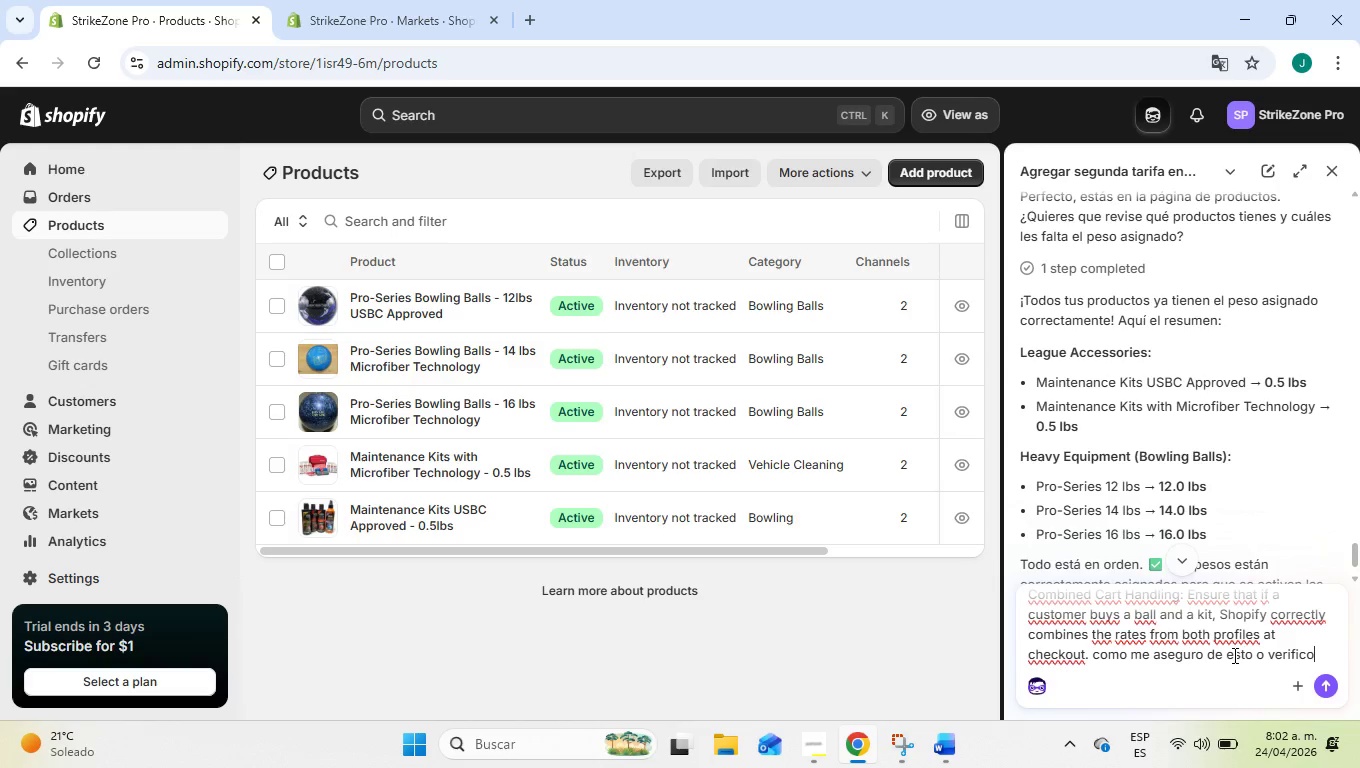 
key(Enter)
 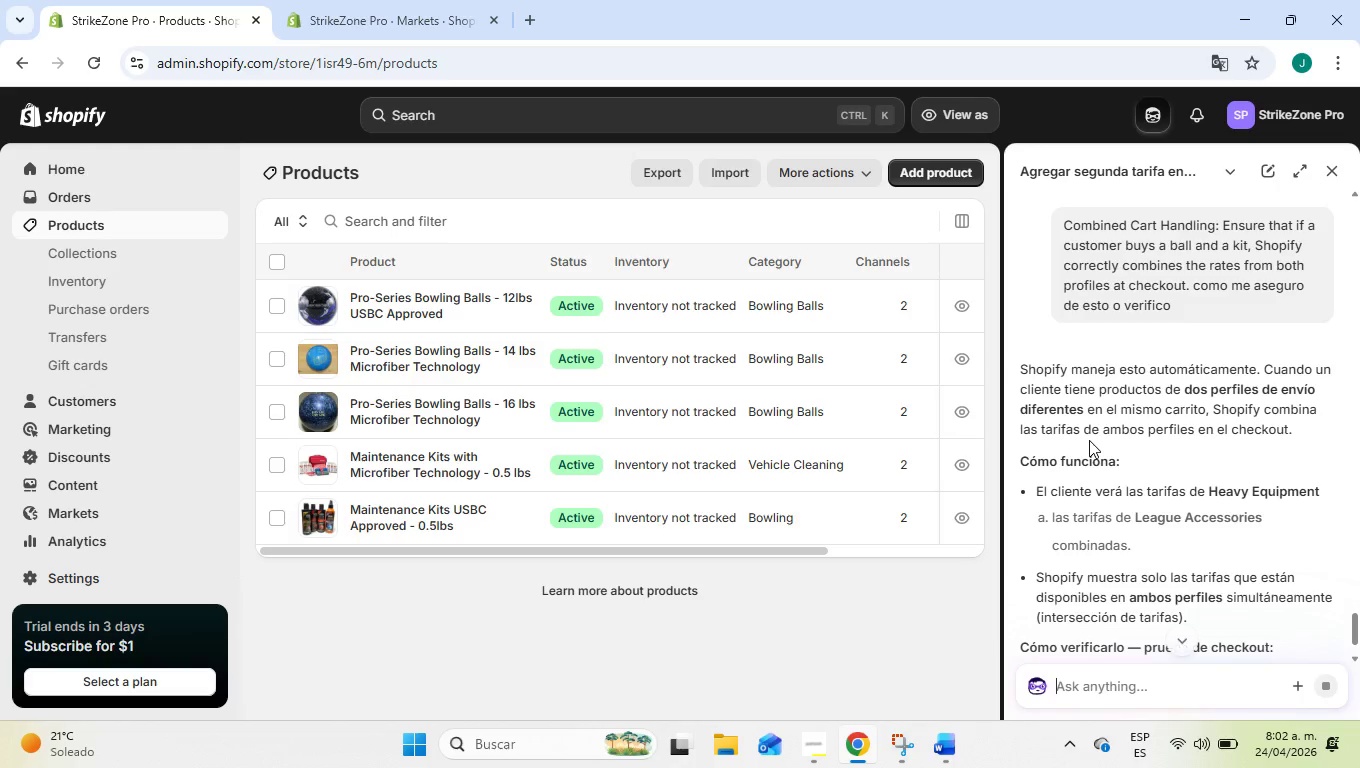 
wait(11.38)
 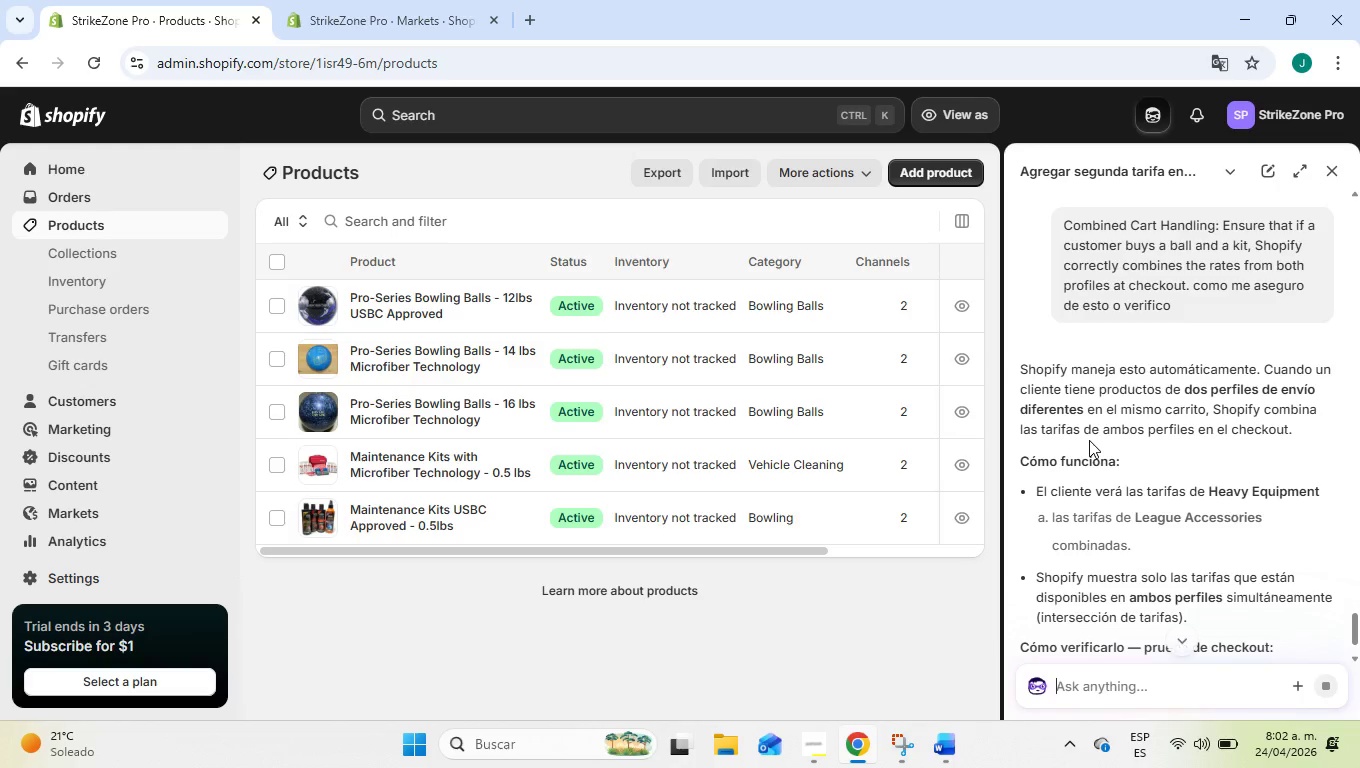 
scroll: coordinate [1110, 467], scroll_direction: down, amount: 2.0
 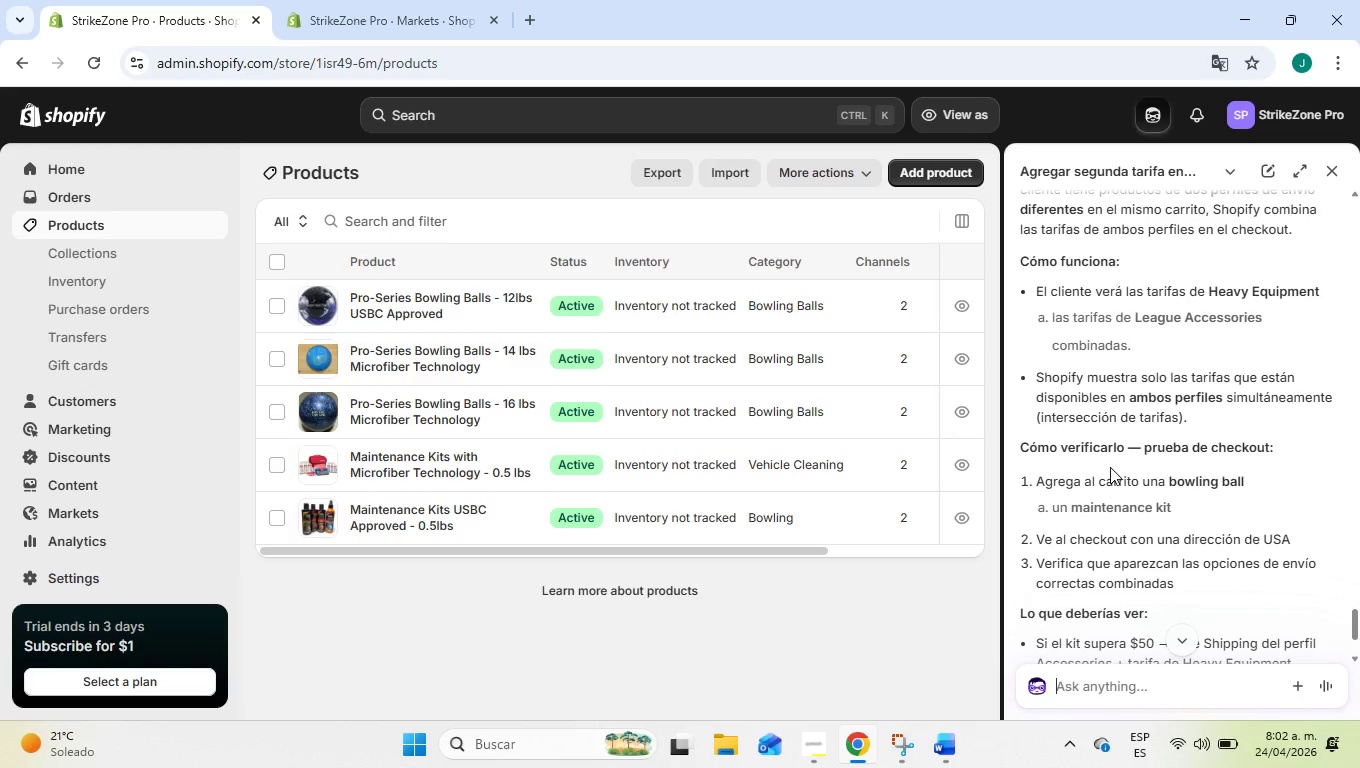 
wait(19.5)
 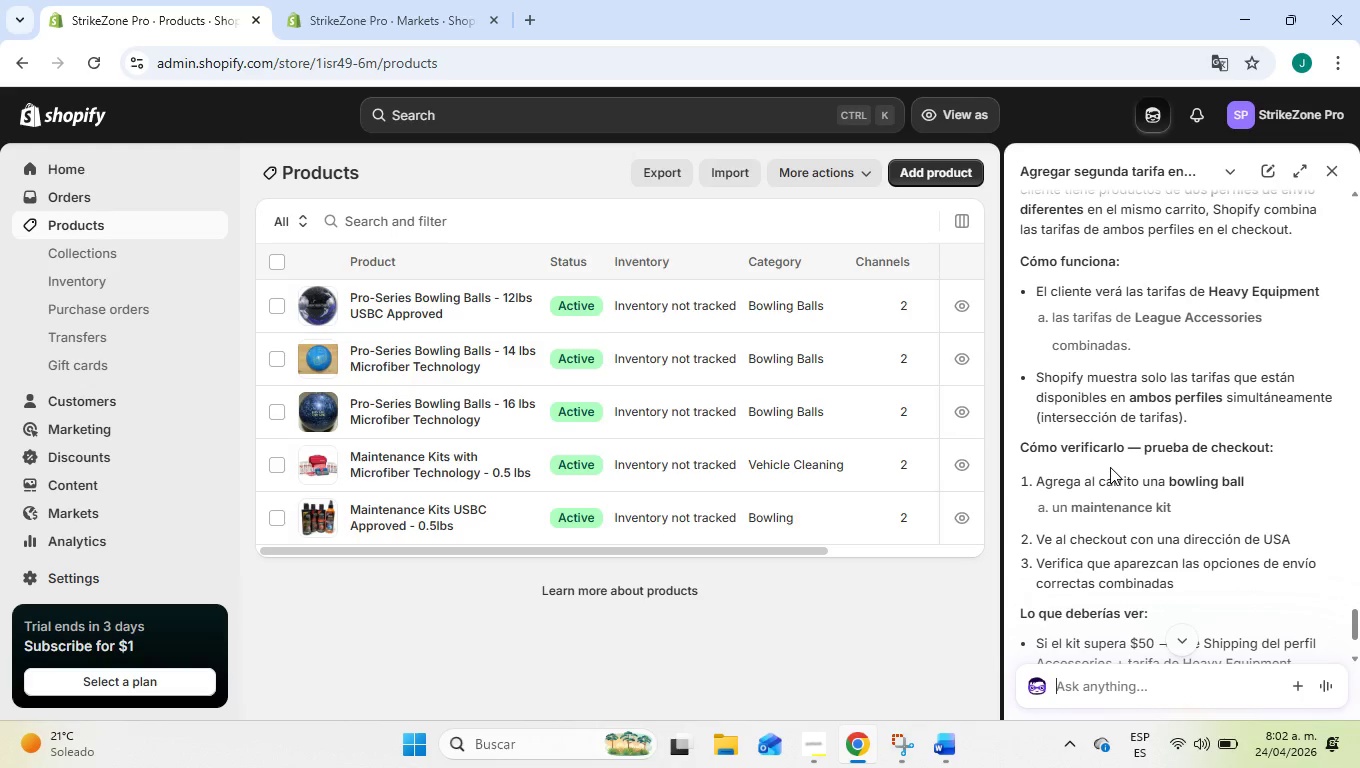 
left_click([823, 747])